 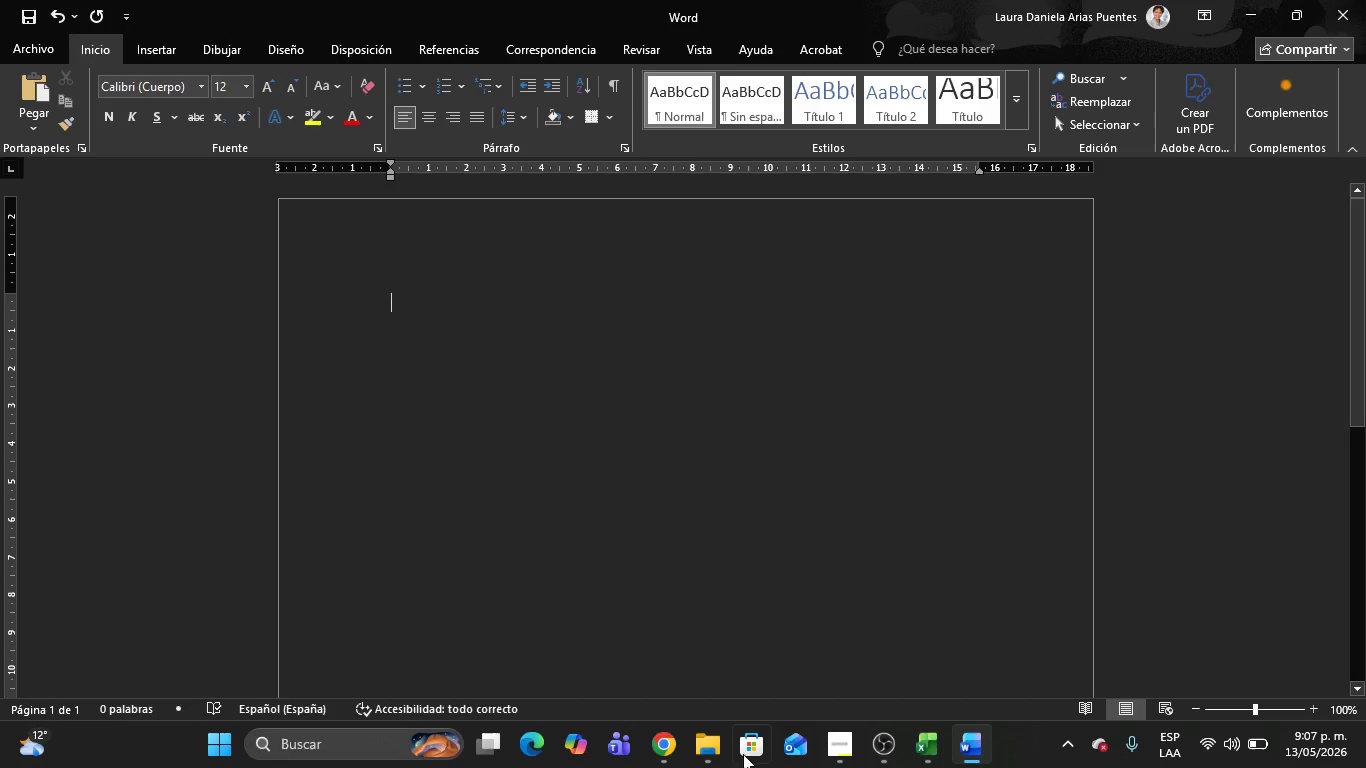 
left_click([659, 752])
 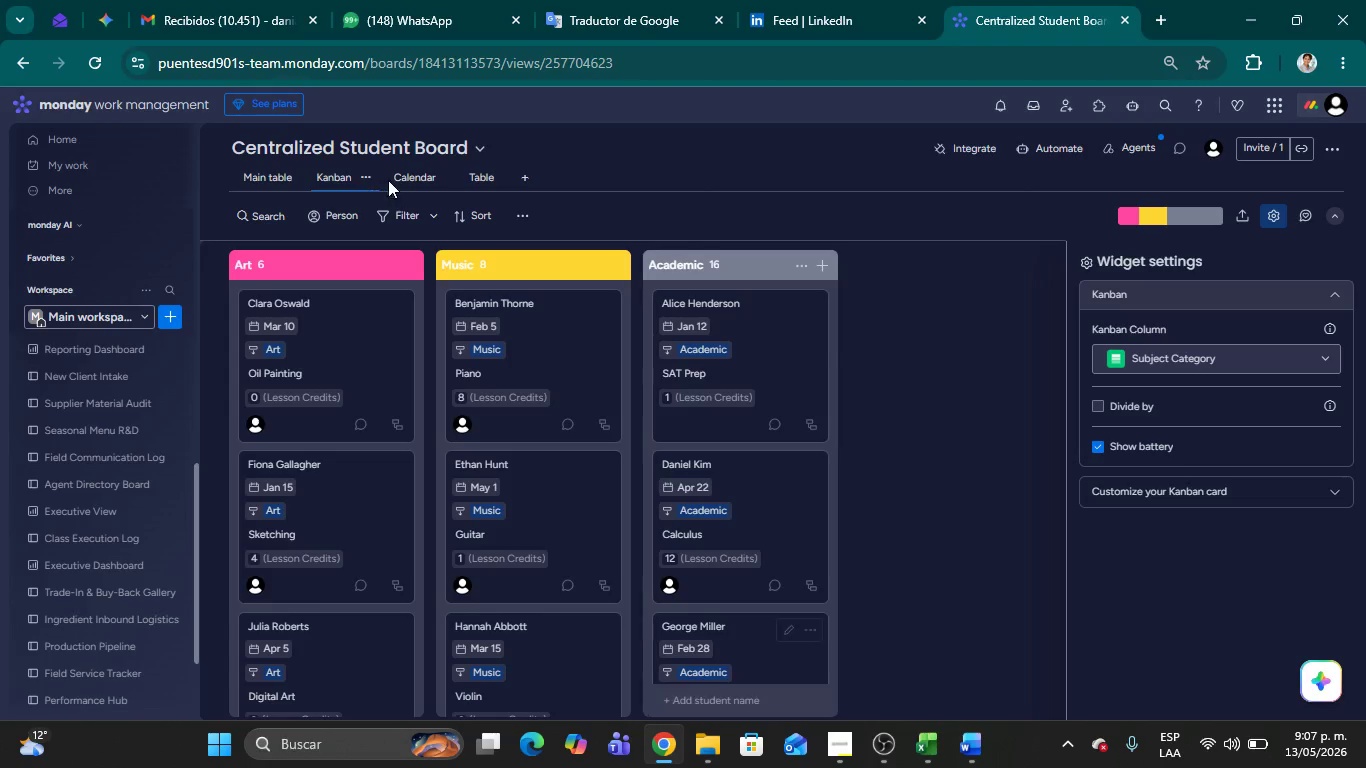 
left_click([399, 179])
 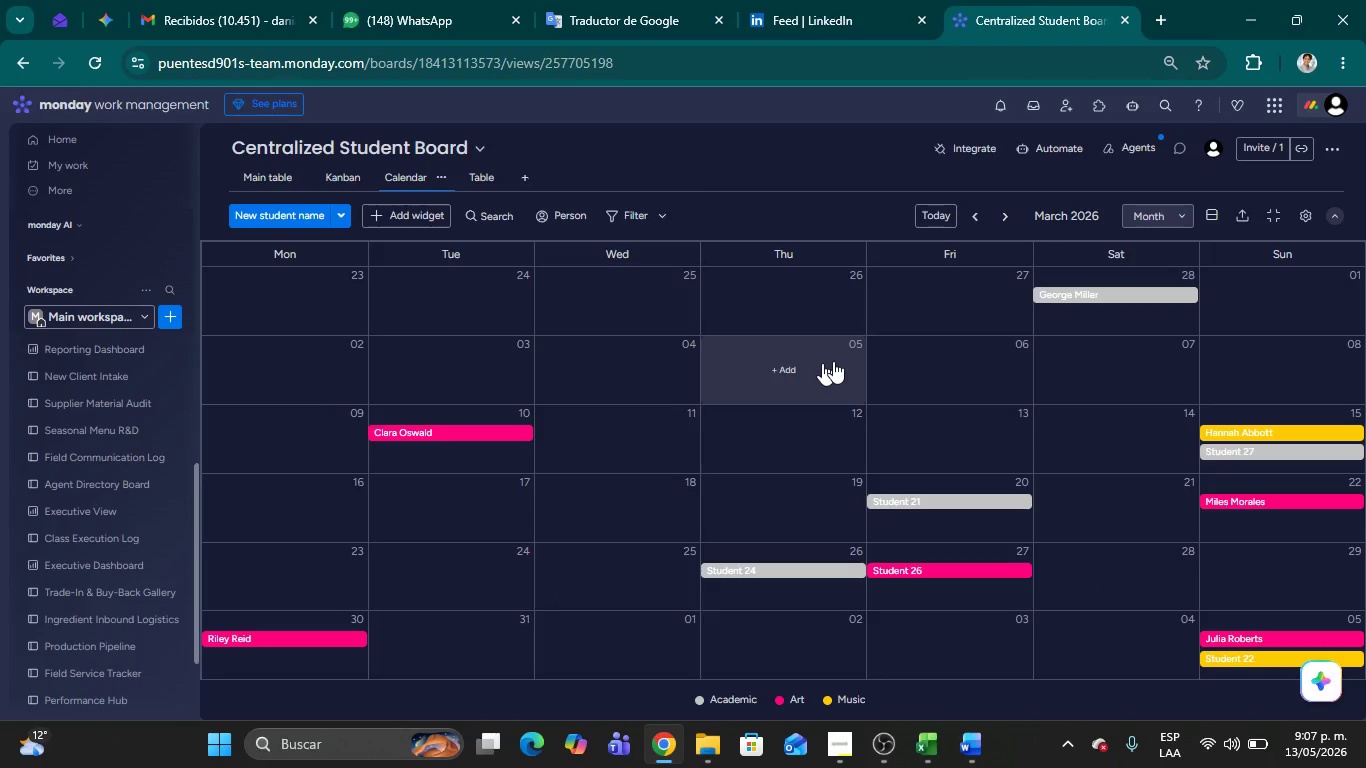 
wait(6.89)
 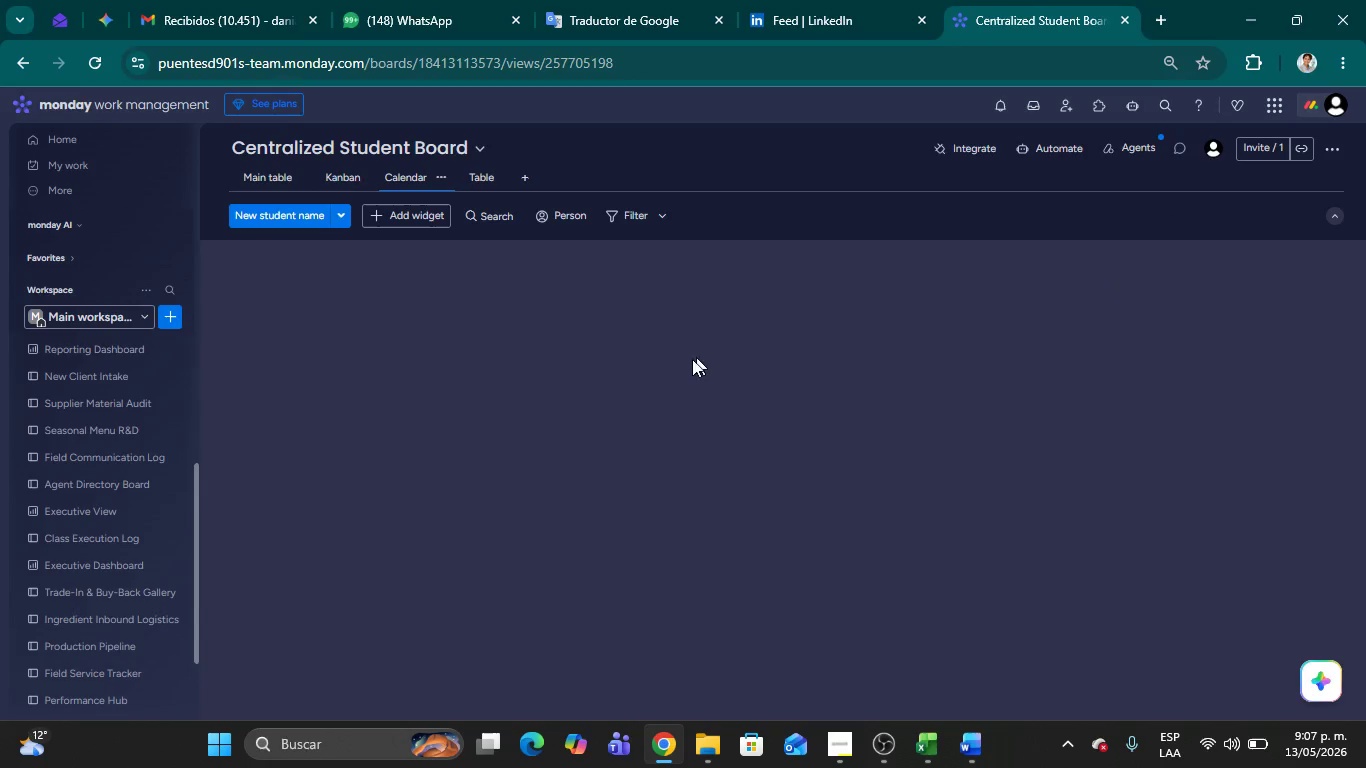 
left_click([1298, 214])
 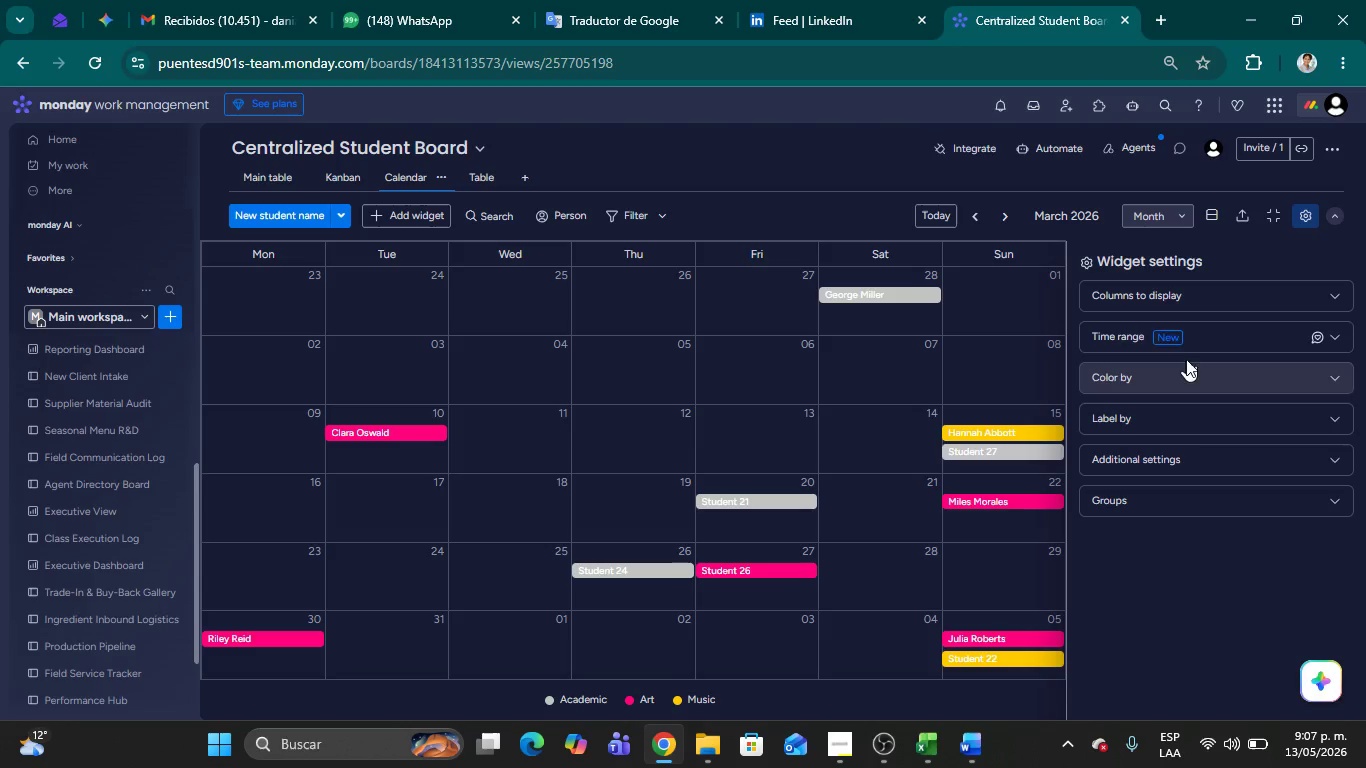 
left_click([1280, 301])
 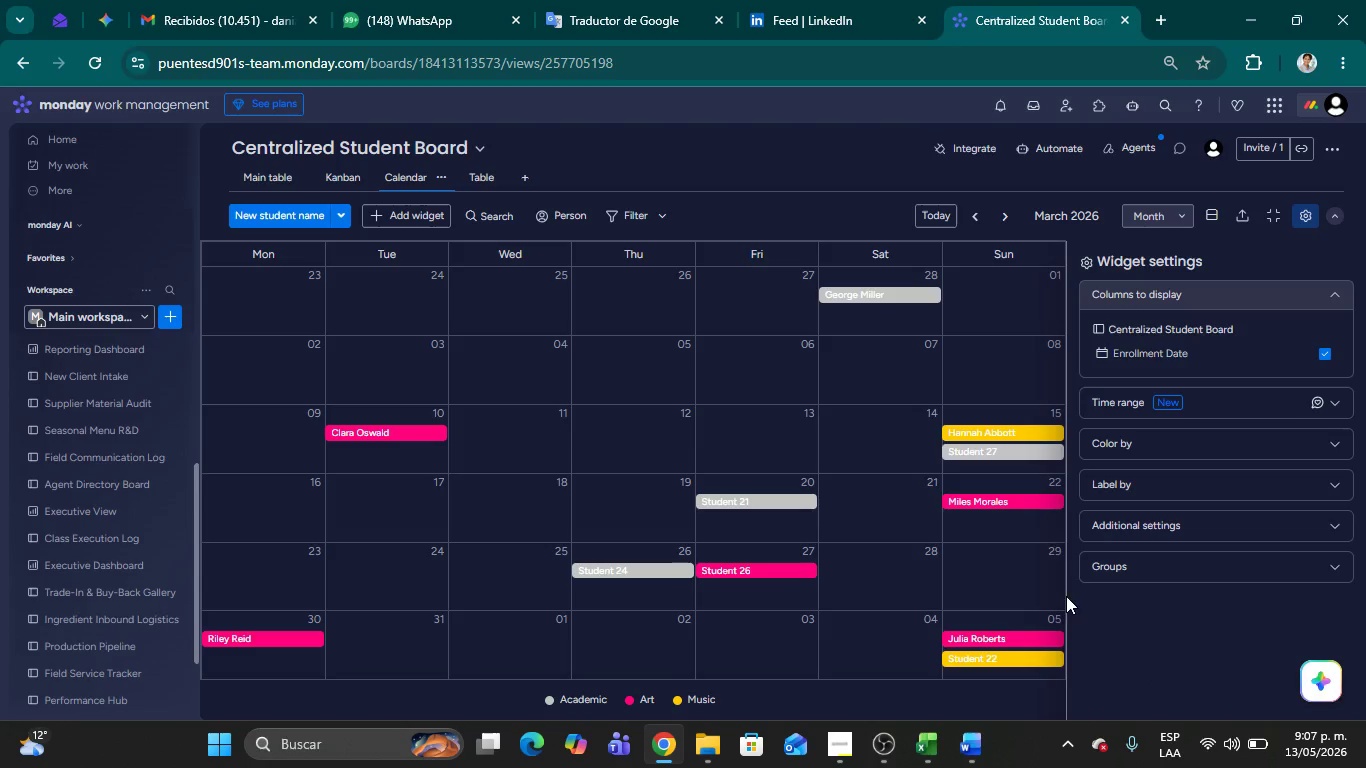 
mouse_move([735, 528])
 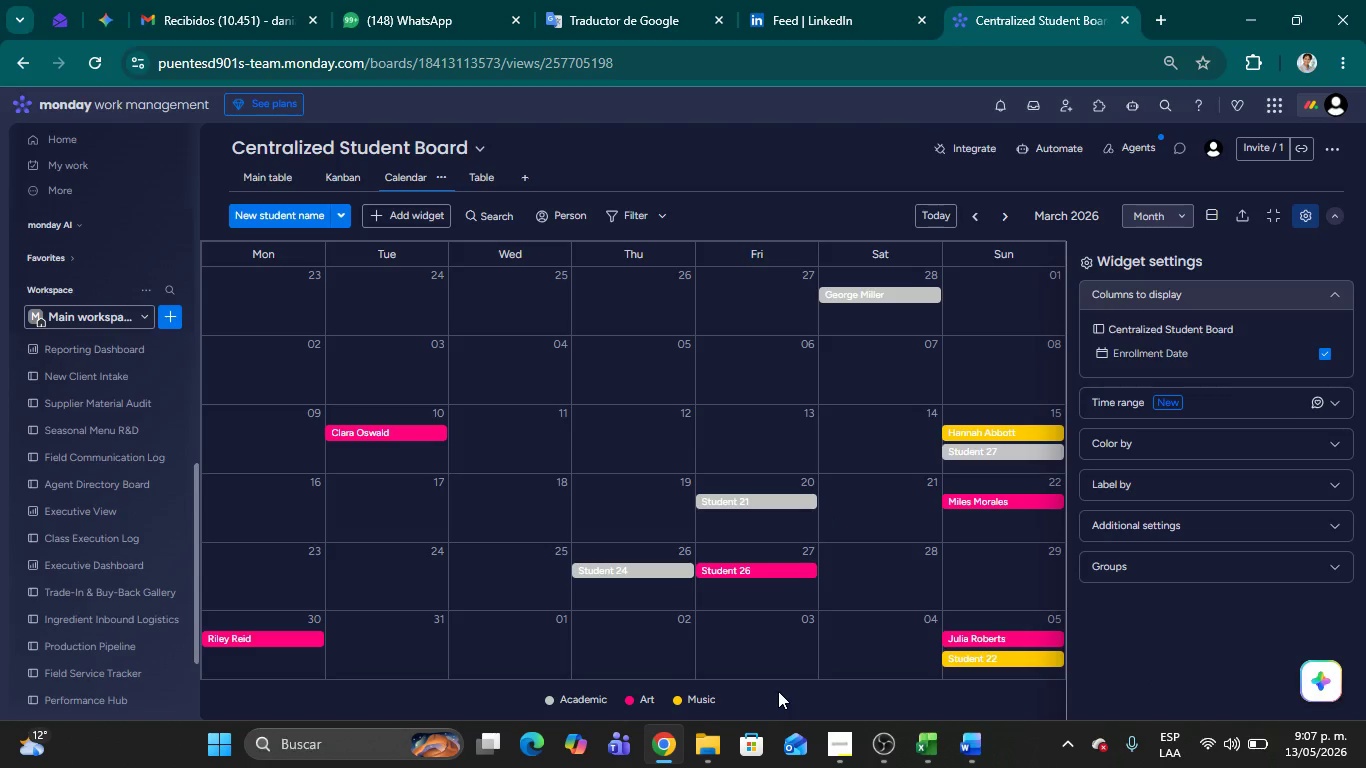 
key(Meta+Shift+MetaLeft)
 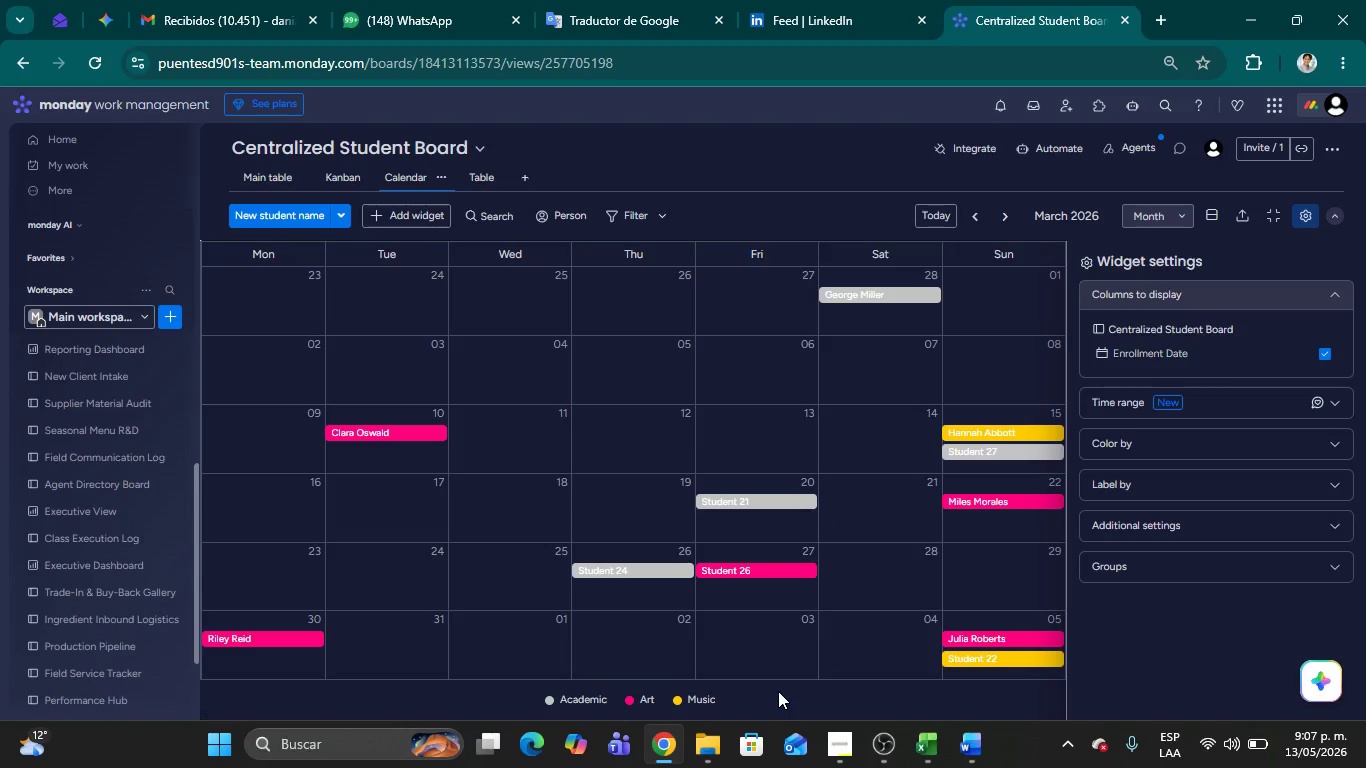 
key(Meta+Shift+S)
 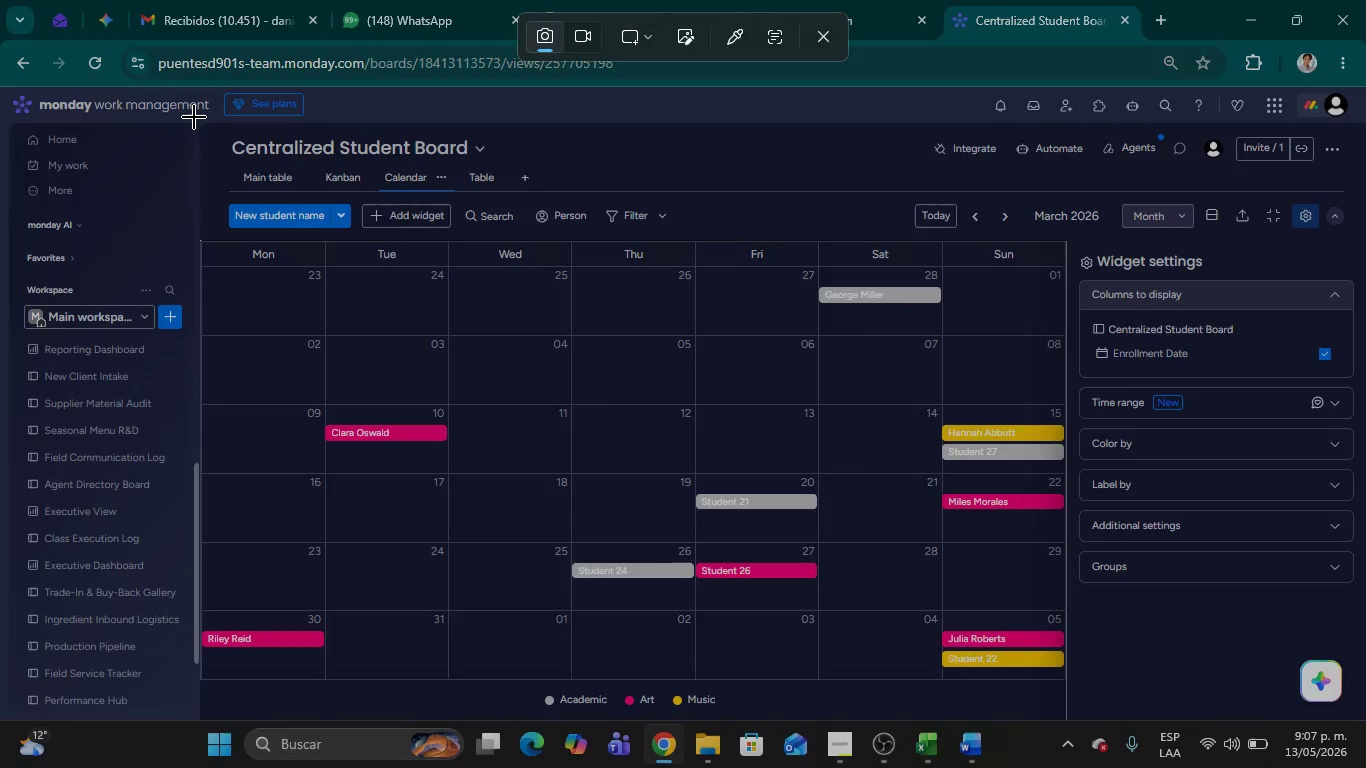 
left_click_drag(start_coordinate=[199, 121], to_coordinate=[1365, 713])
 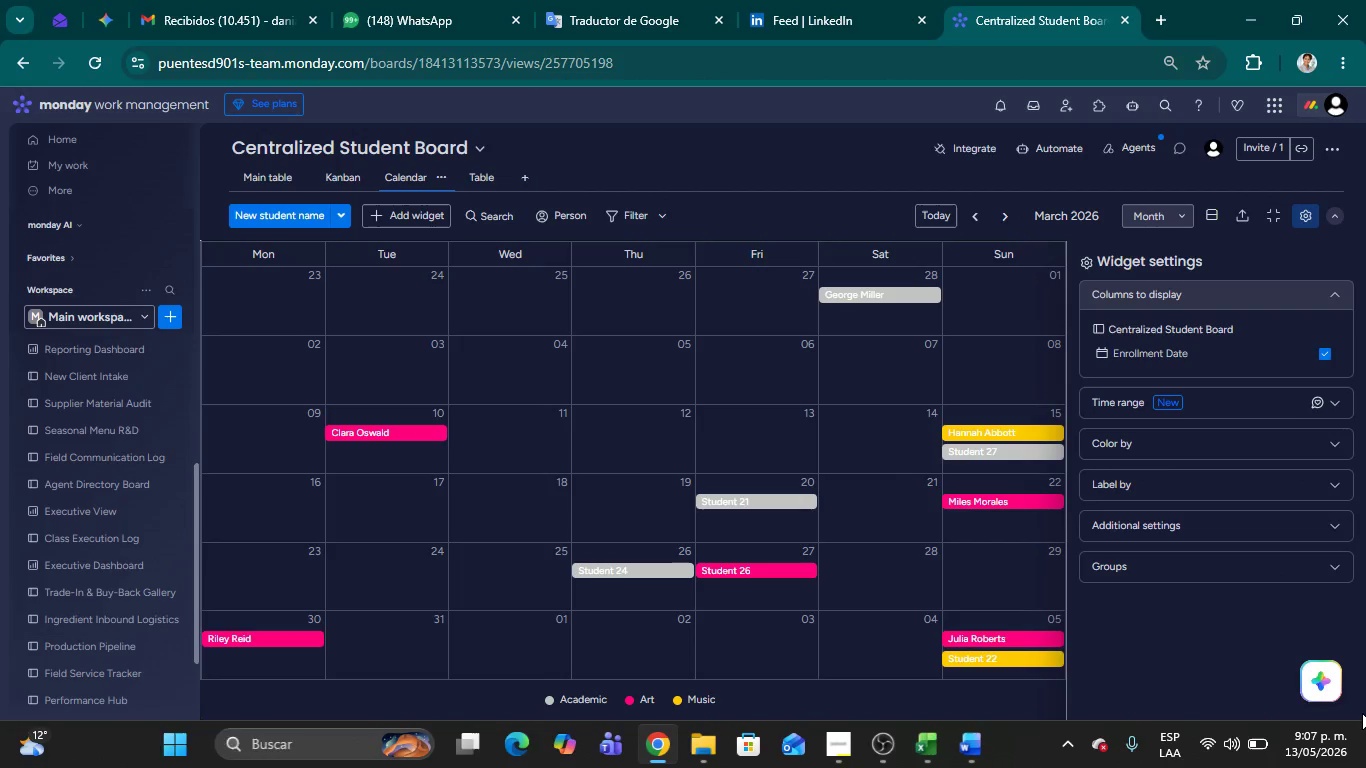 
key(Alt+AltLeft)
 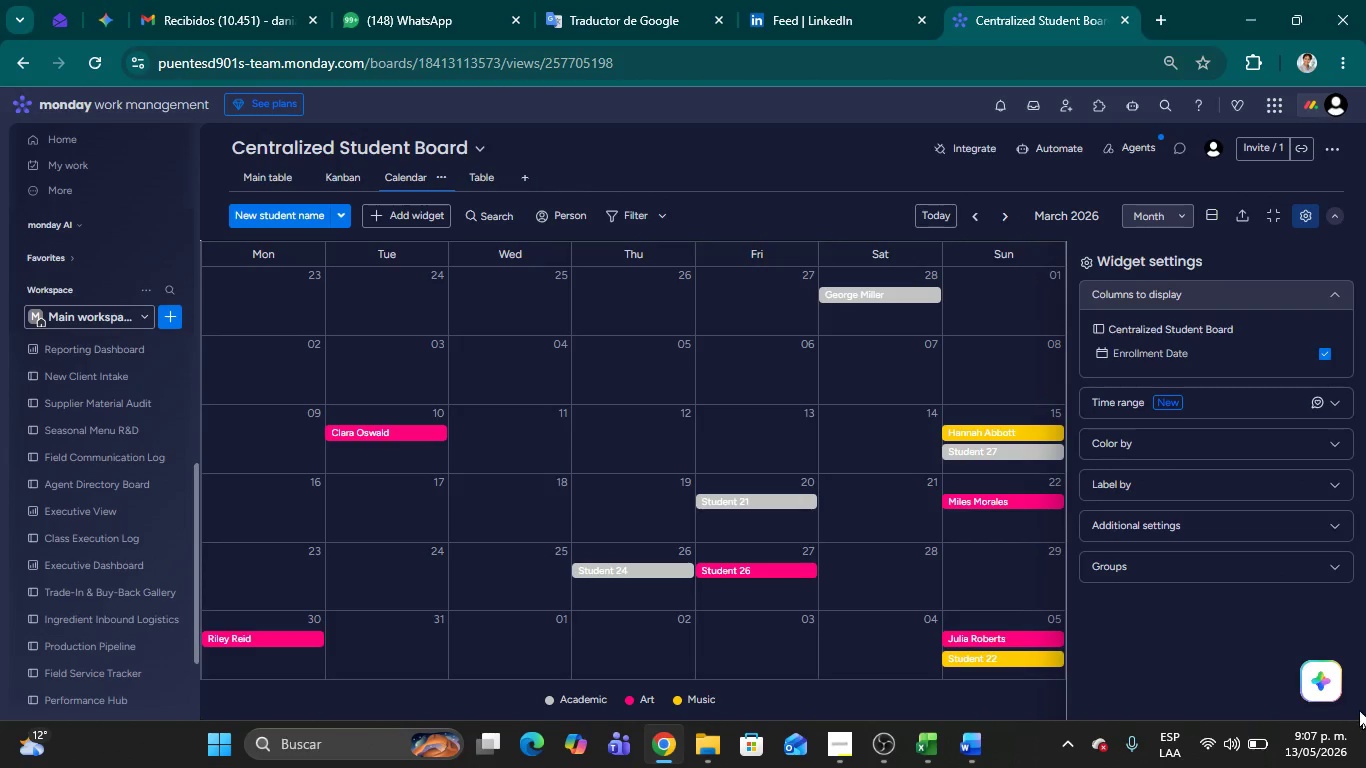 
key(Alt+Tab)
 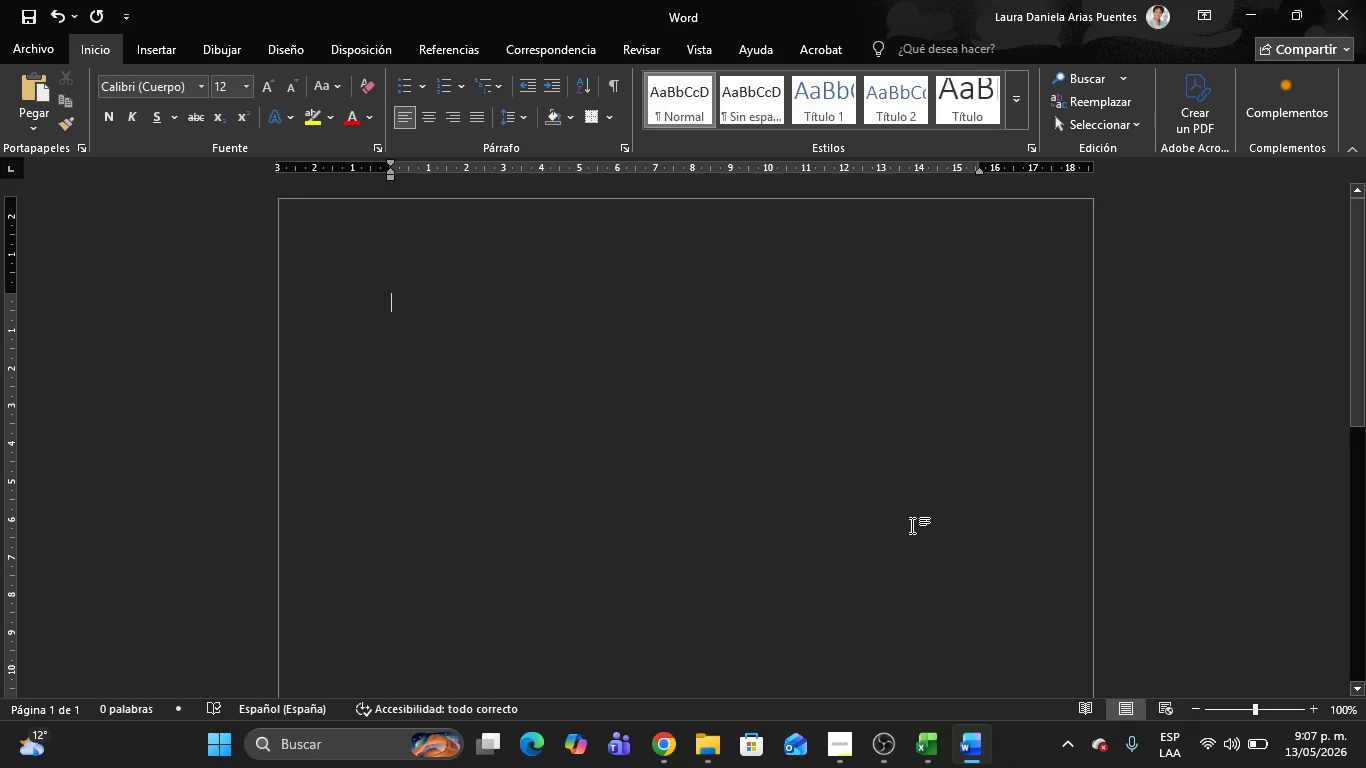 
key(Control+V)
 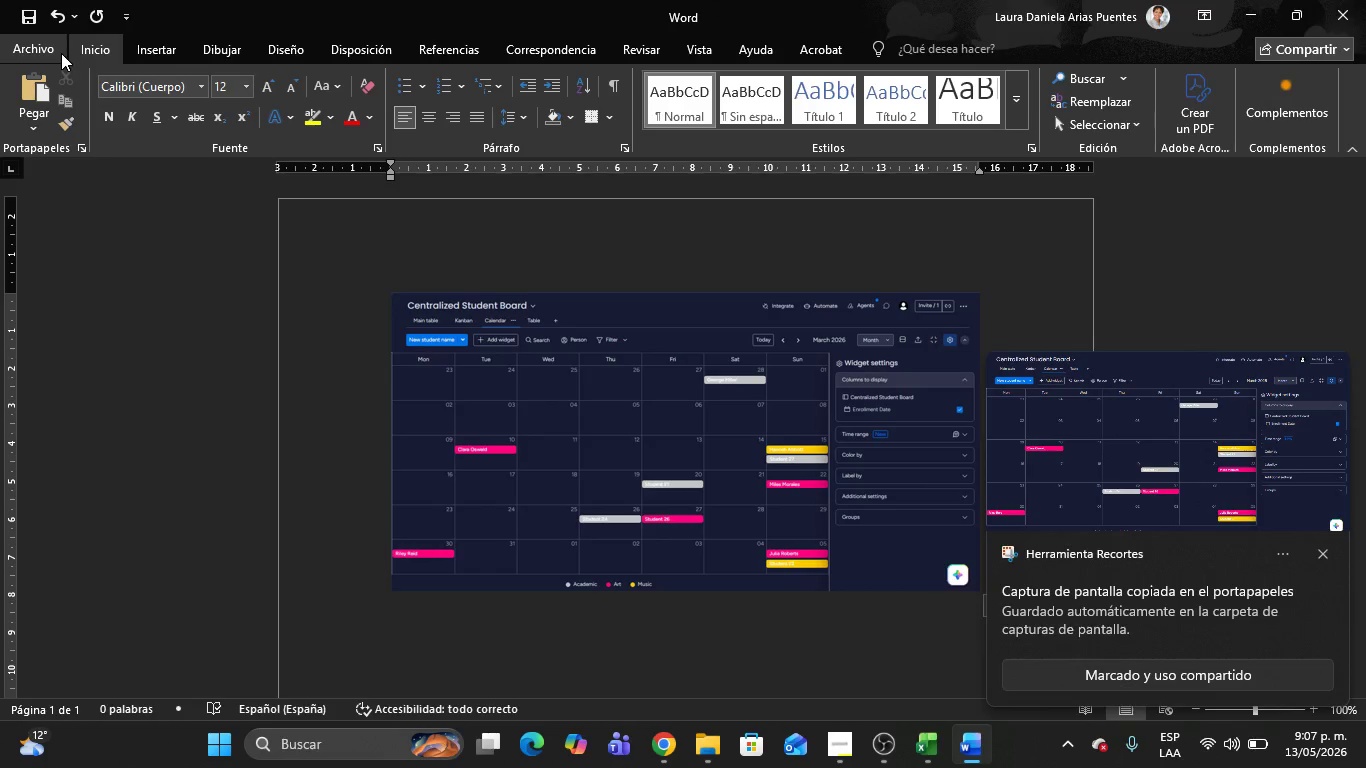 
left_click([48, 40])
 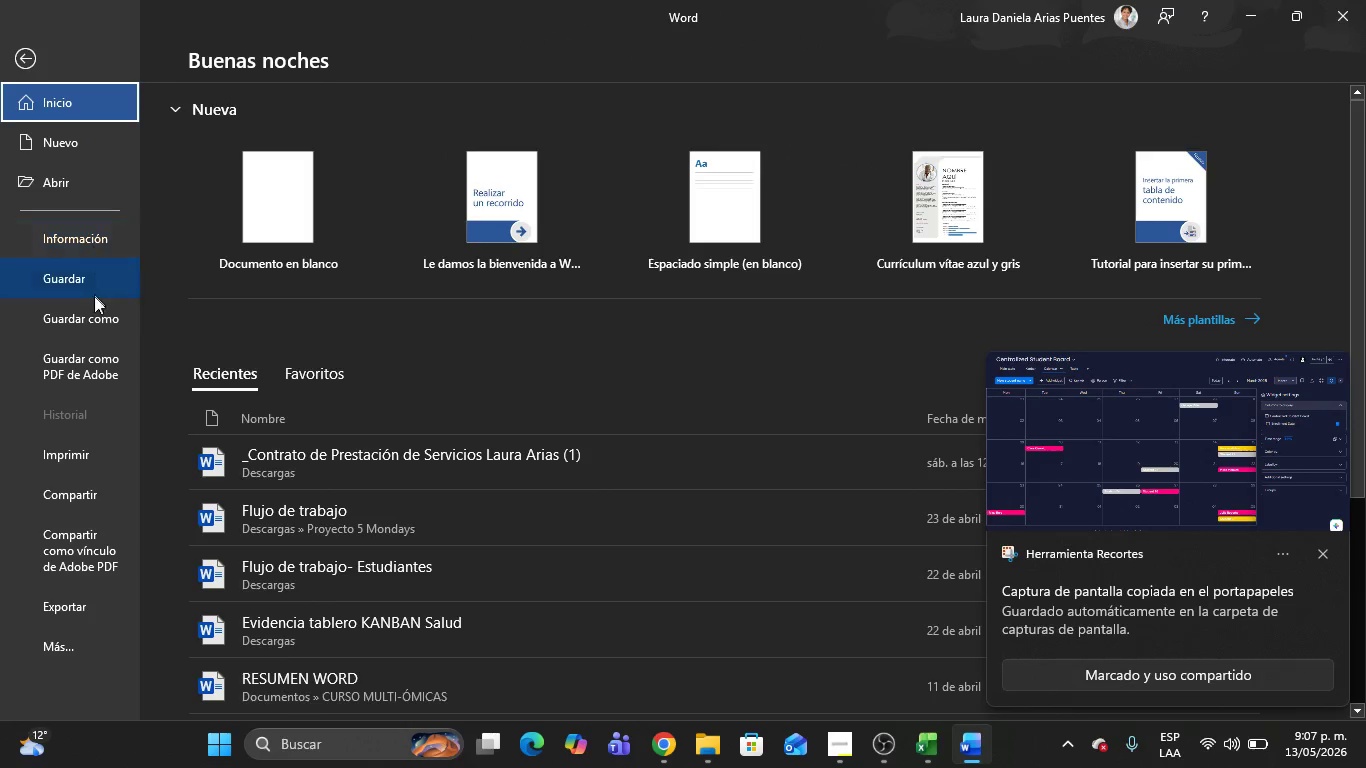 
left_click([96, 310])
 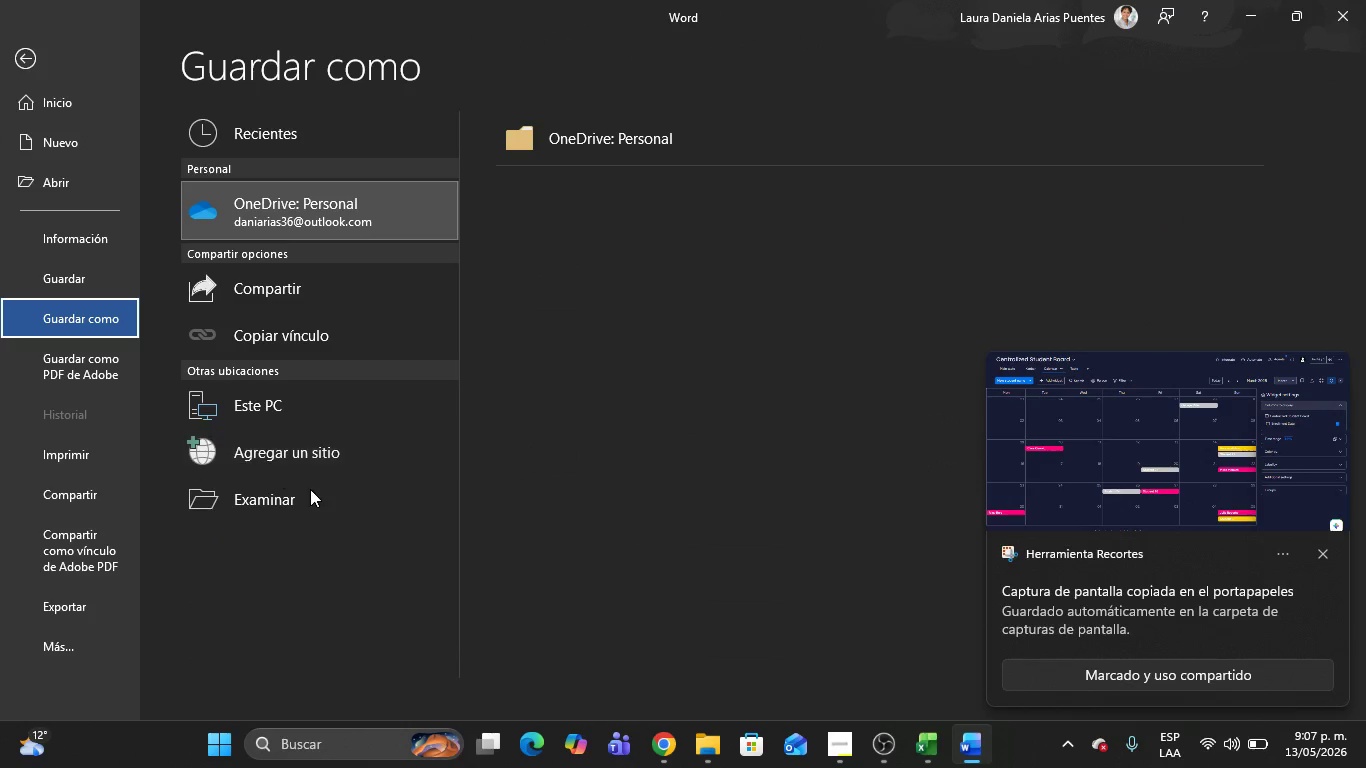 
left_click([310, 489])
 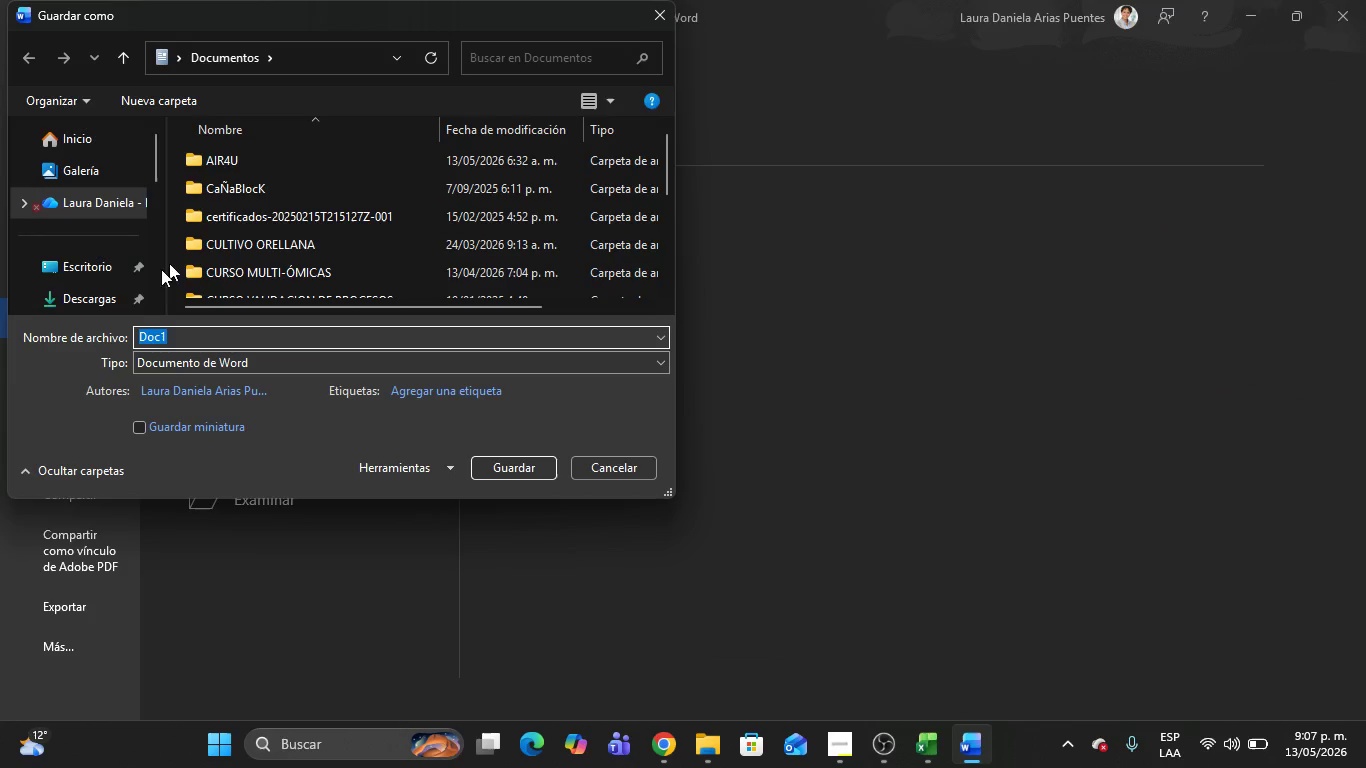 
left_click([100, 292])
 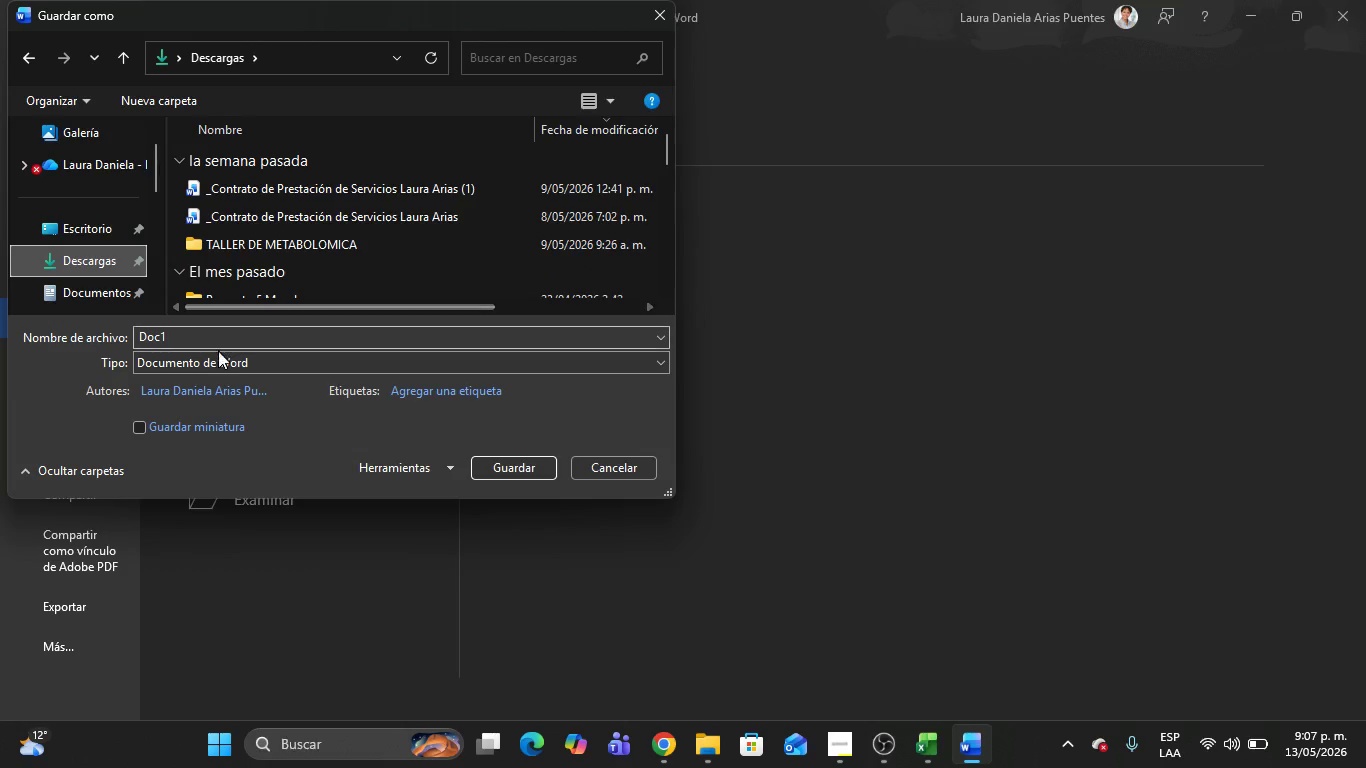 
left_click([217, 366])
 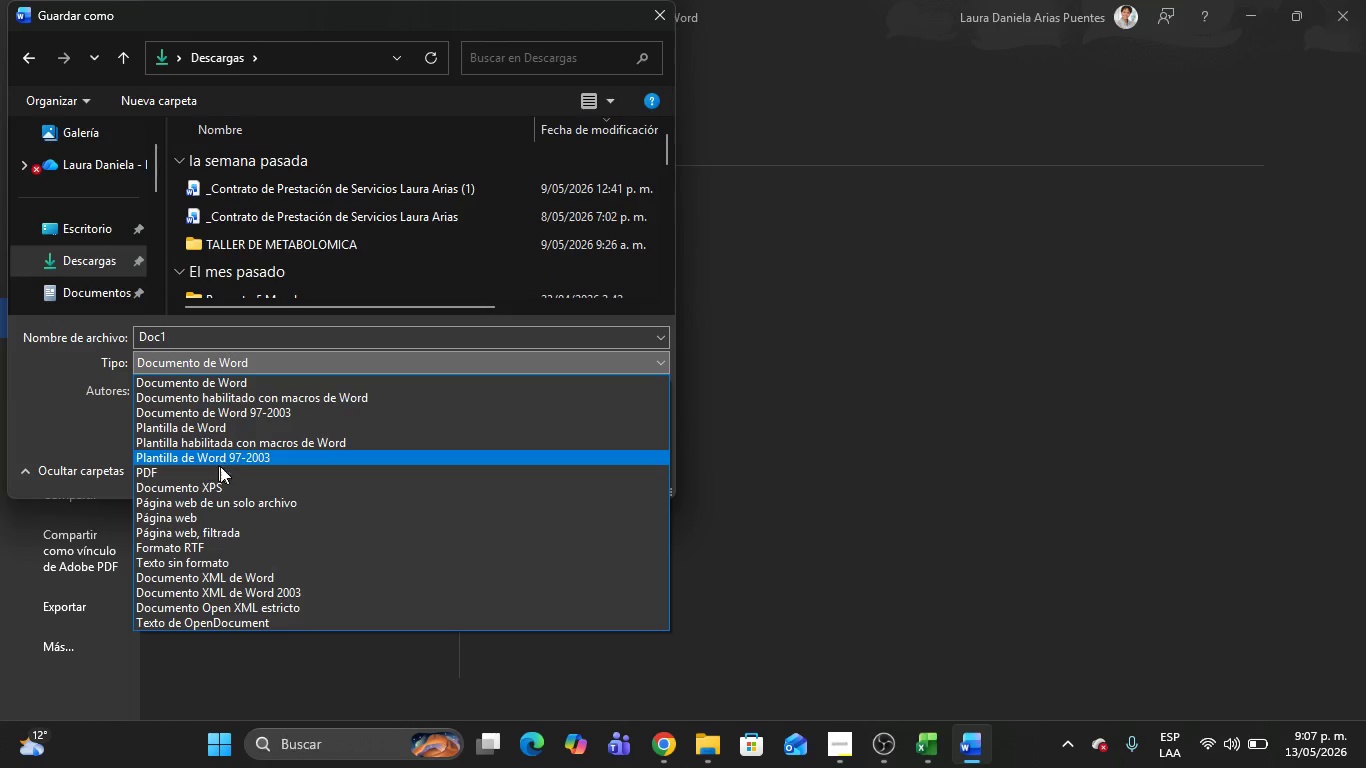 
left_click([220, 467])
 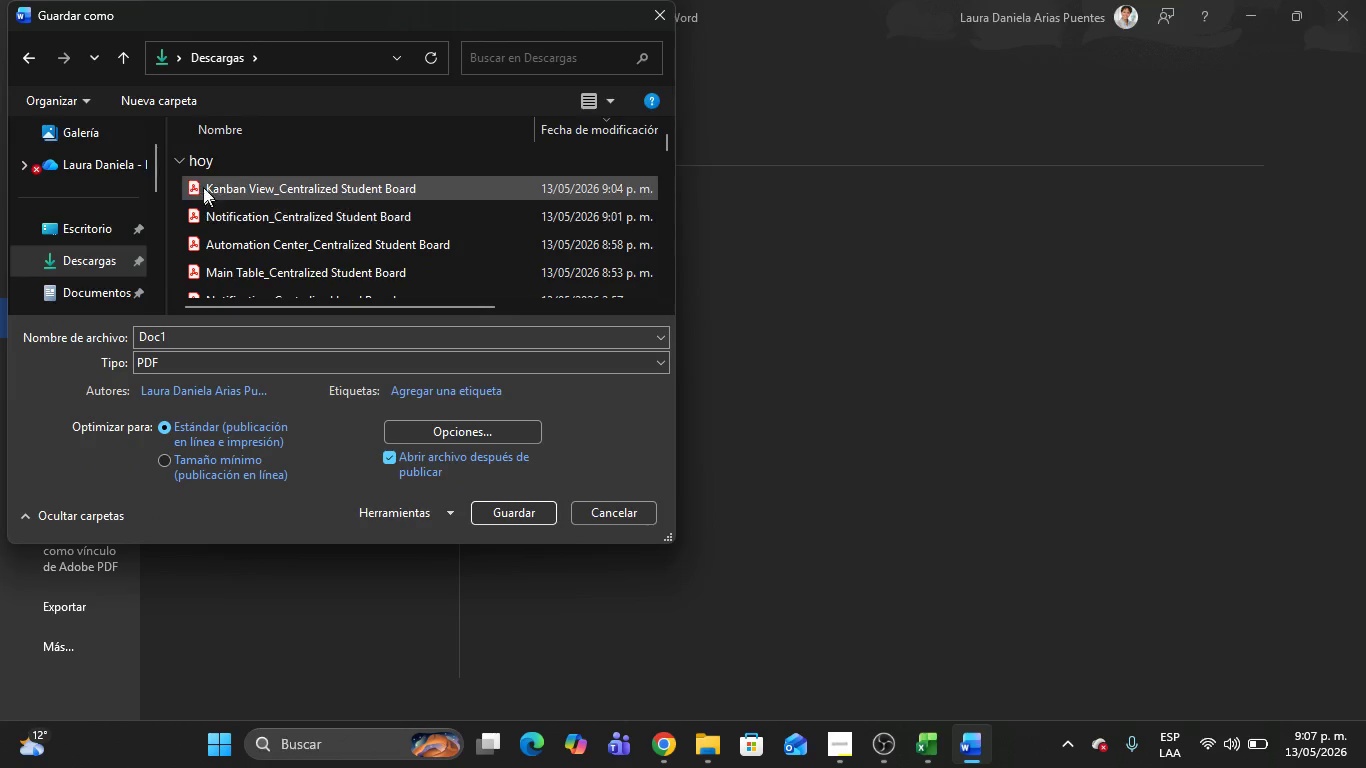 
left_click([202, 185])
 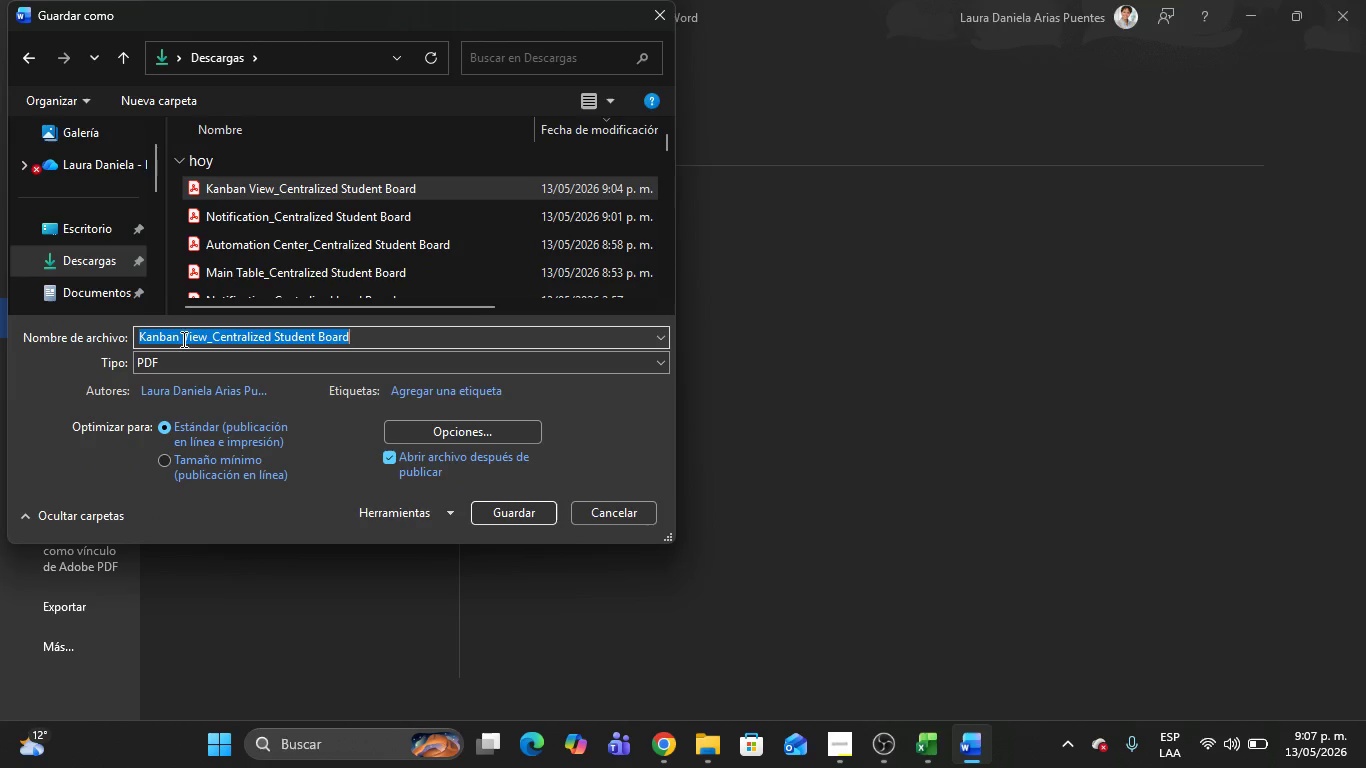 
double_click([180, 342])
 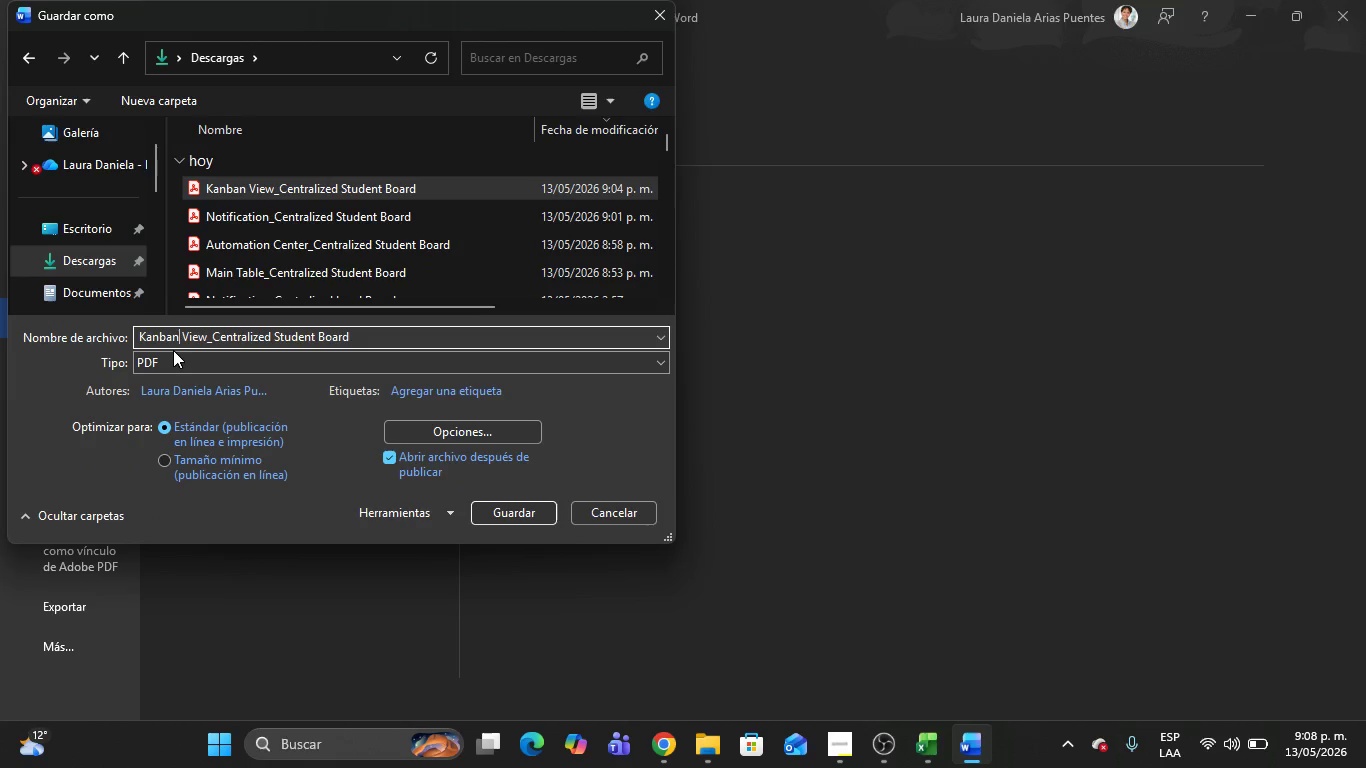 
hold_key(key=Backspace, duration=1.05)
 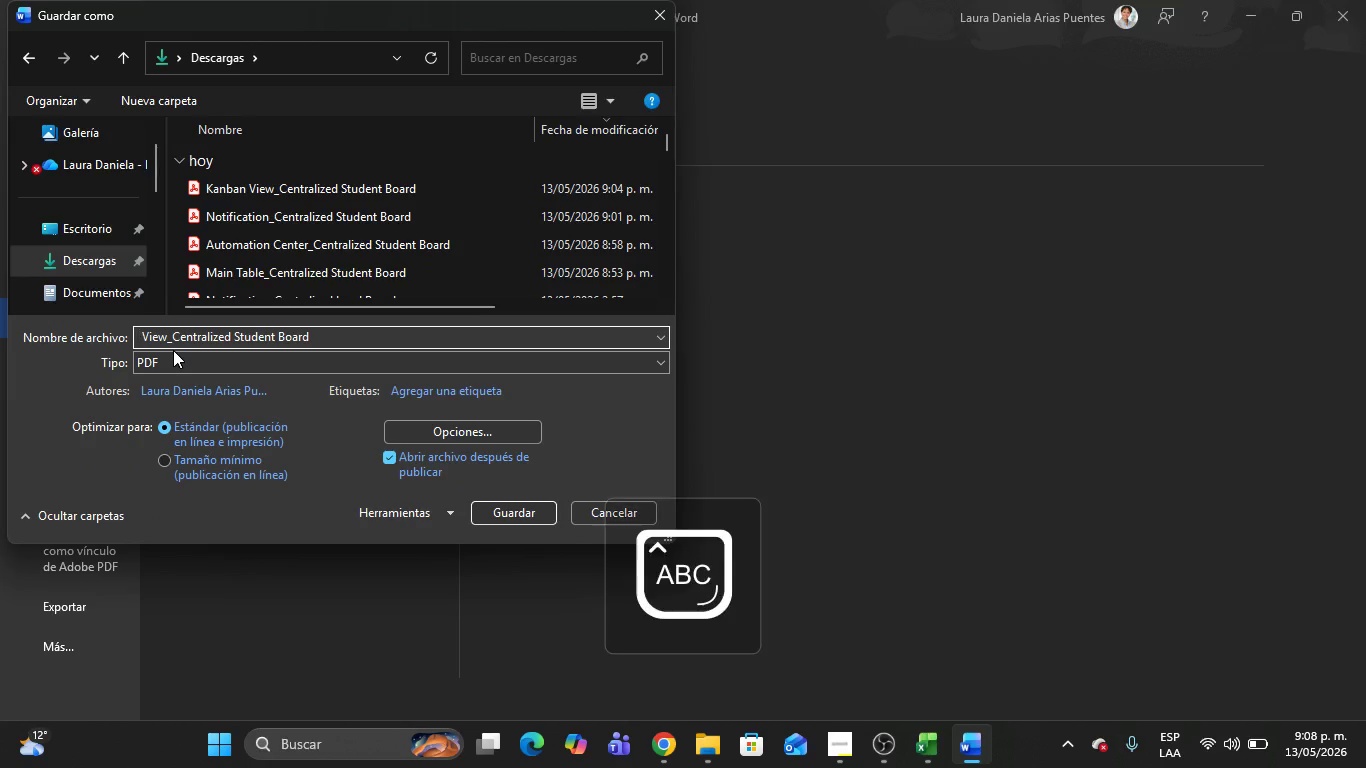 
type(Calendar )
key(Backspace)
 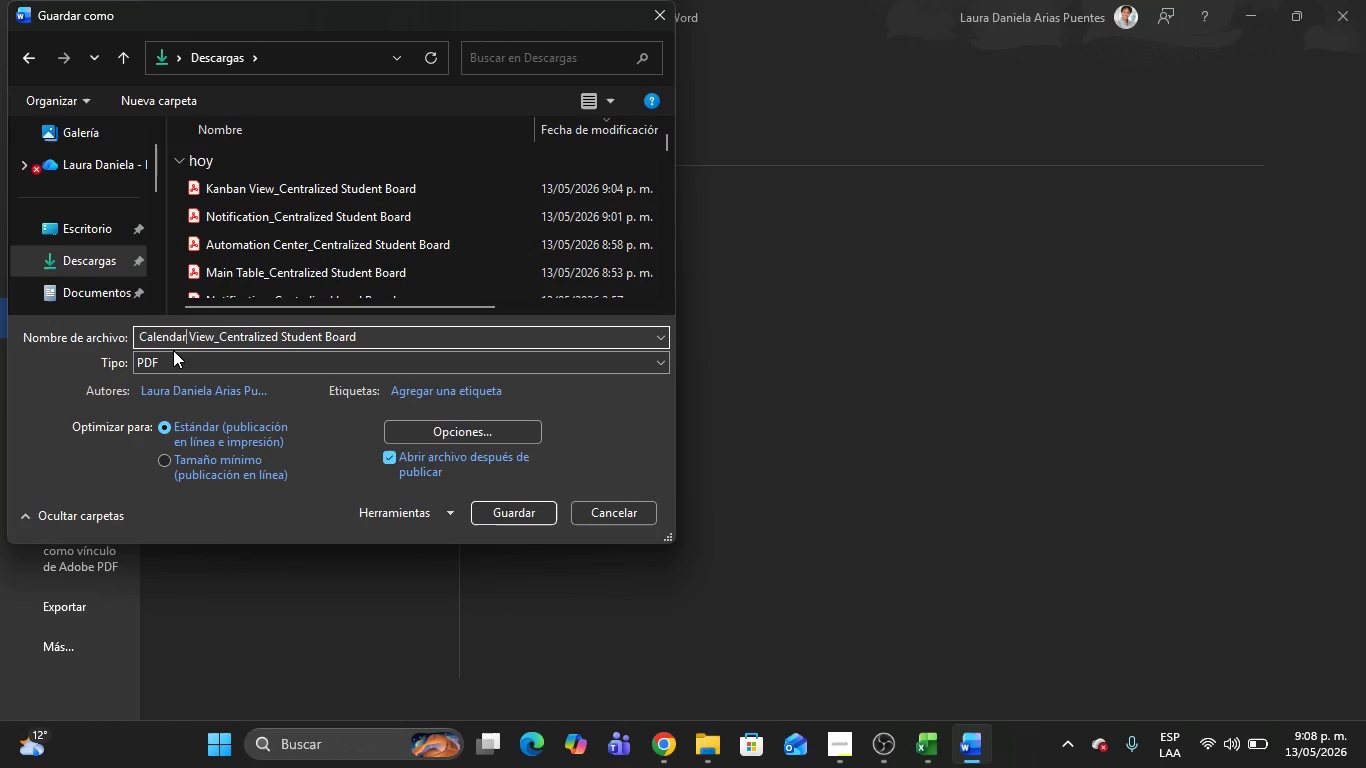 
key(Enter)
 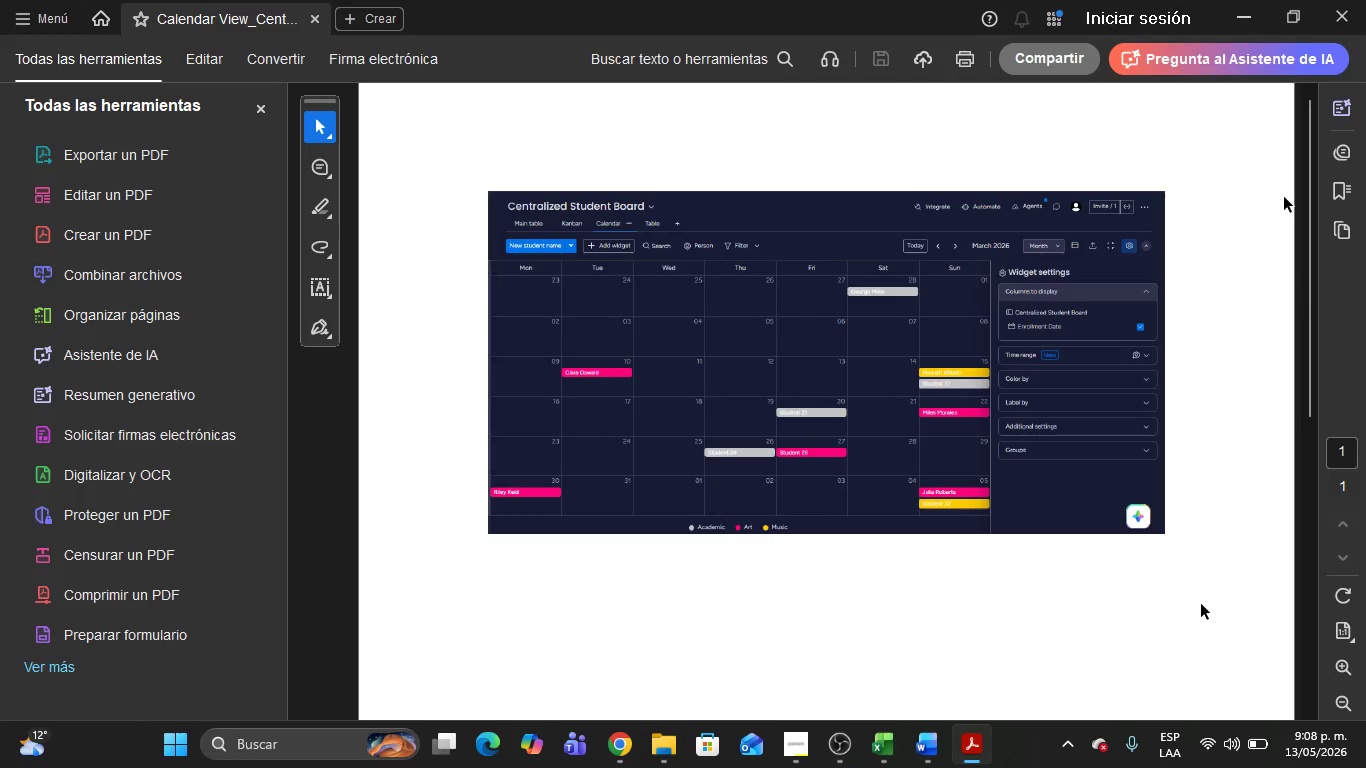 
wait(7.62)
 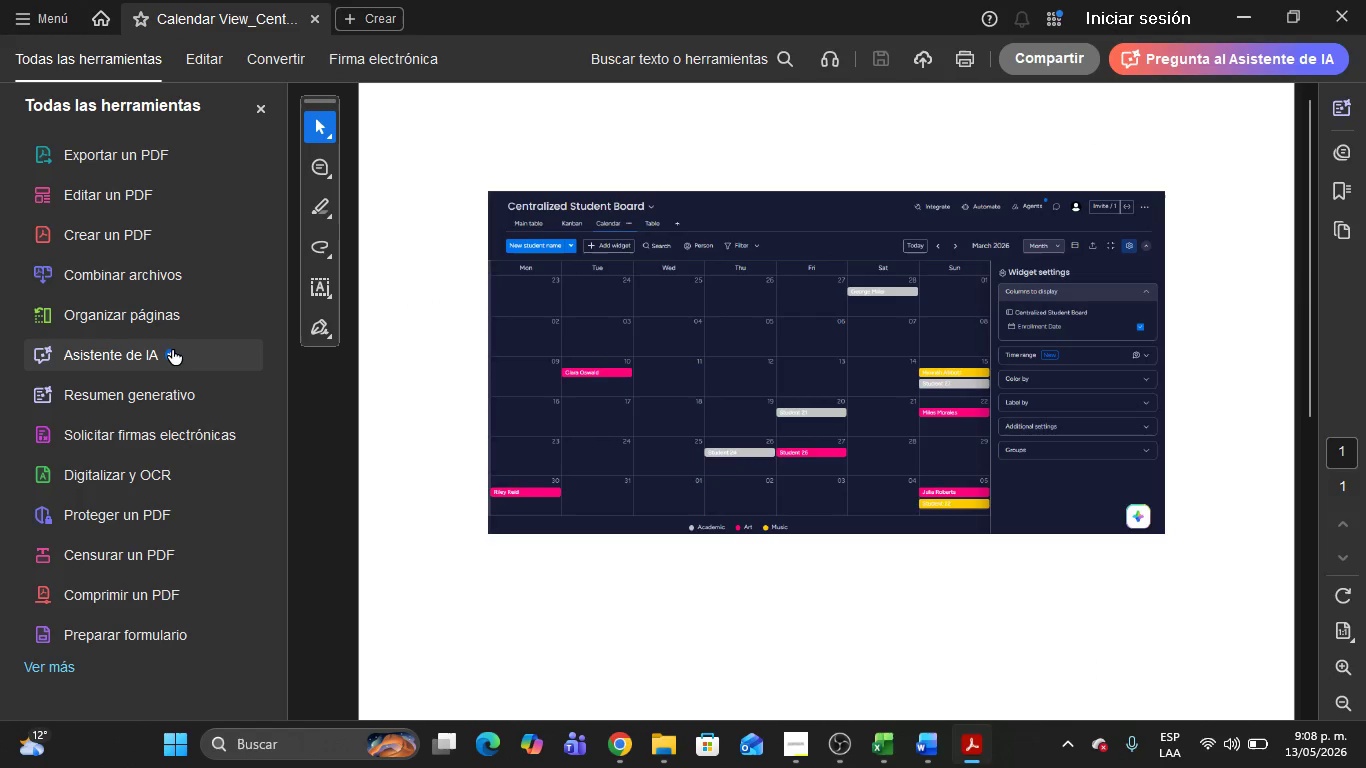 
left_click([798, 736])